 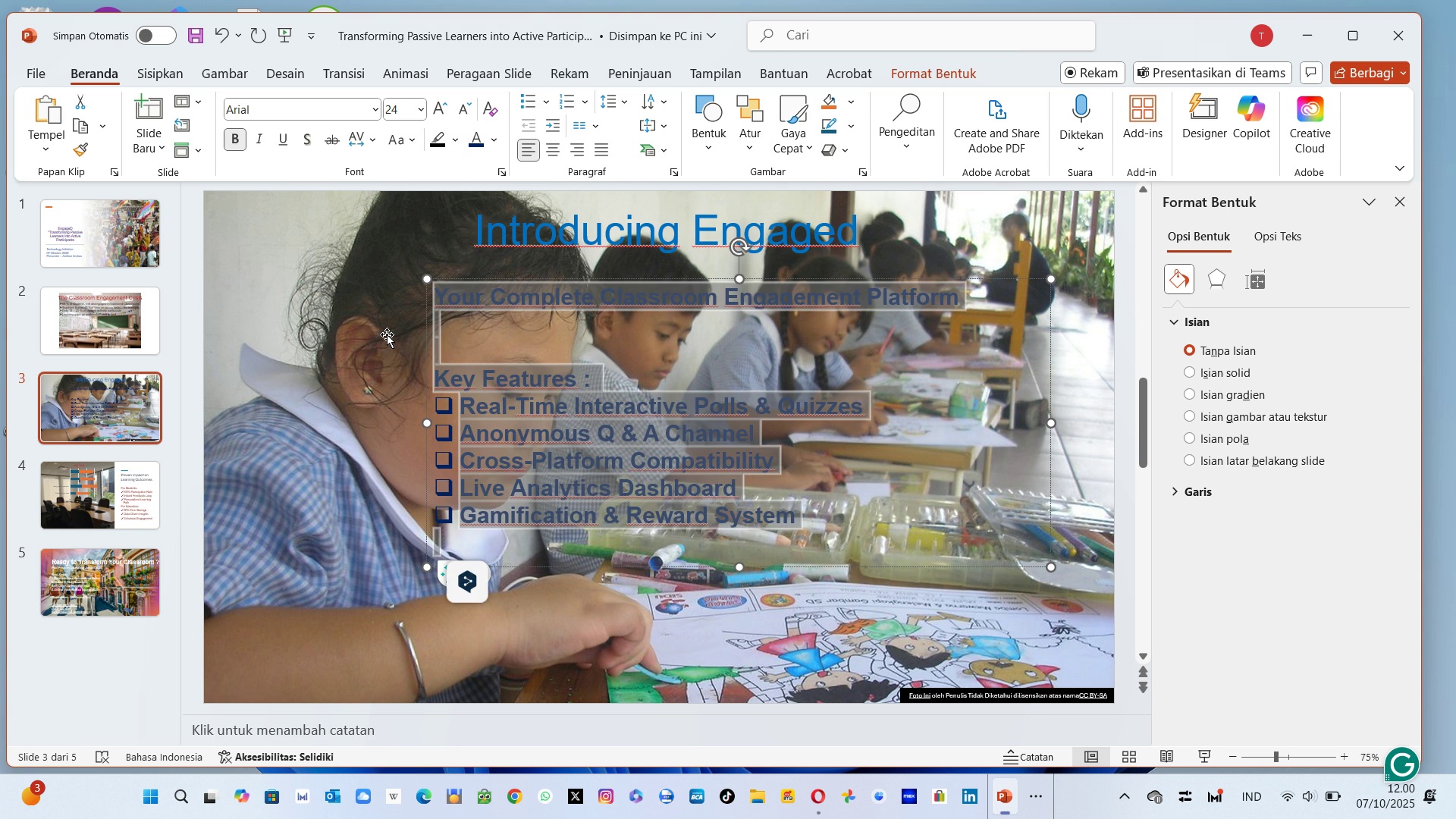 
left_click([497, 135])
 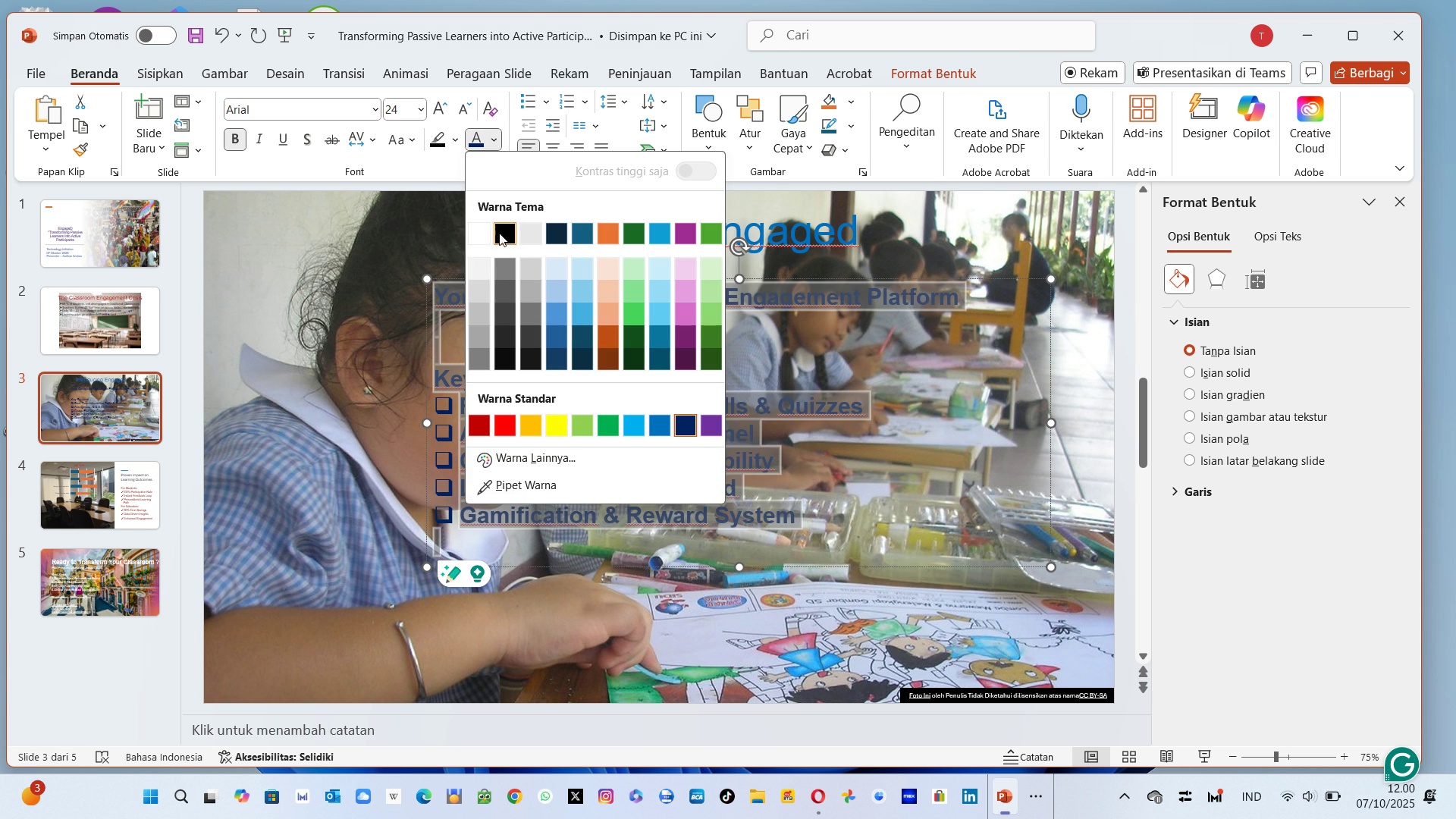 
mouse_move([481, 290])
 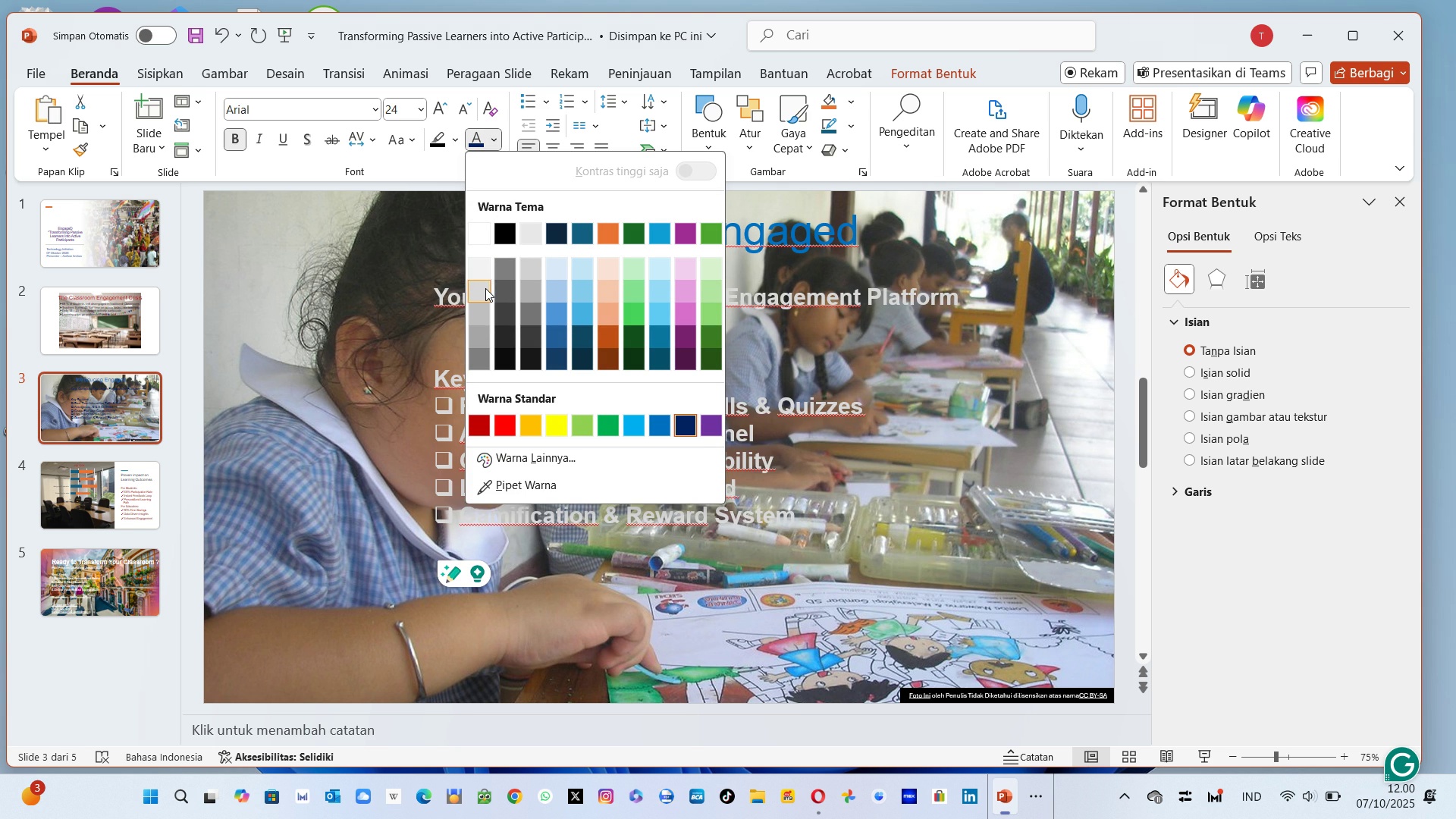 
left_click([485, 288])
 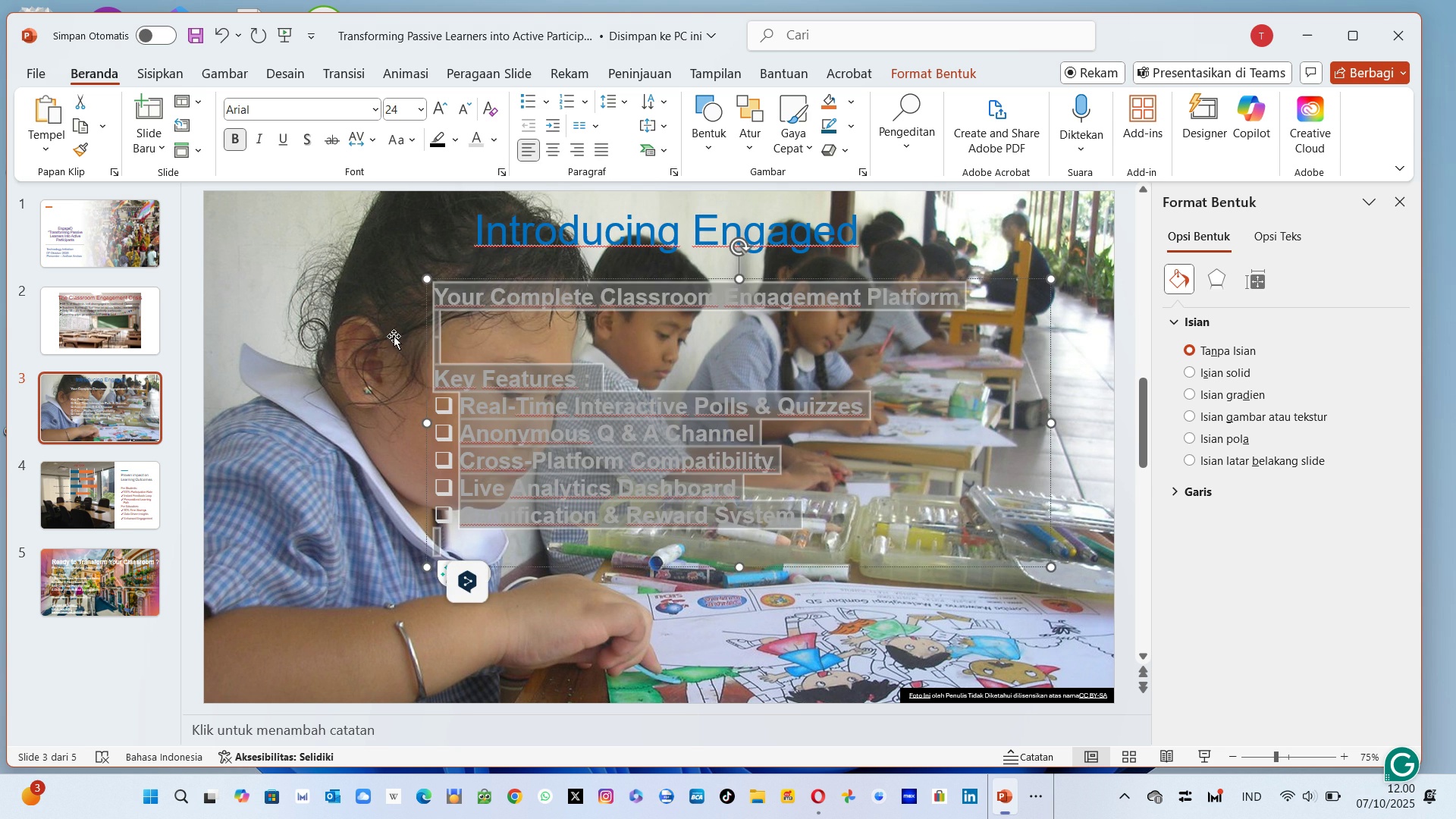 
left_click([340, 332])
 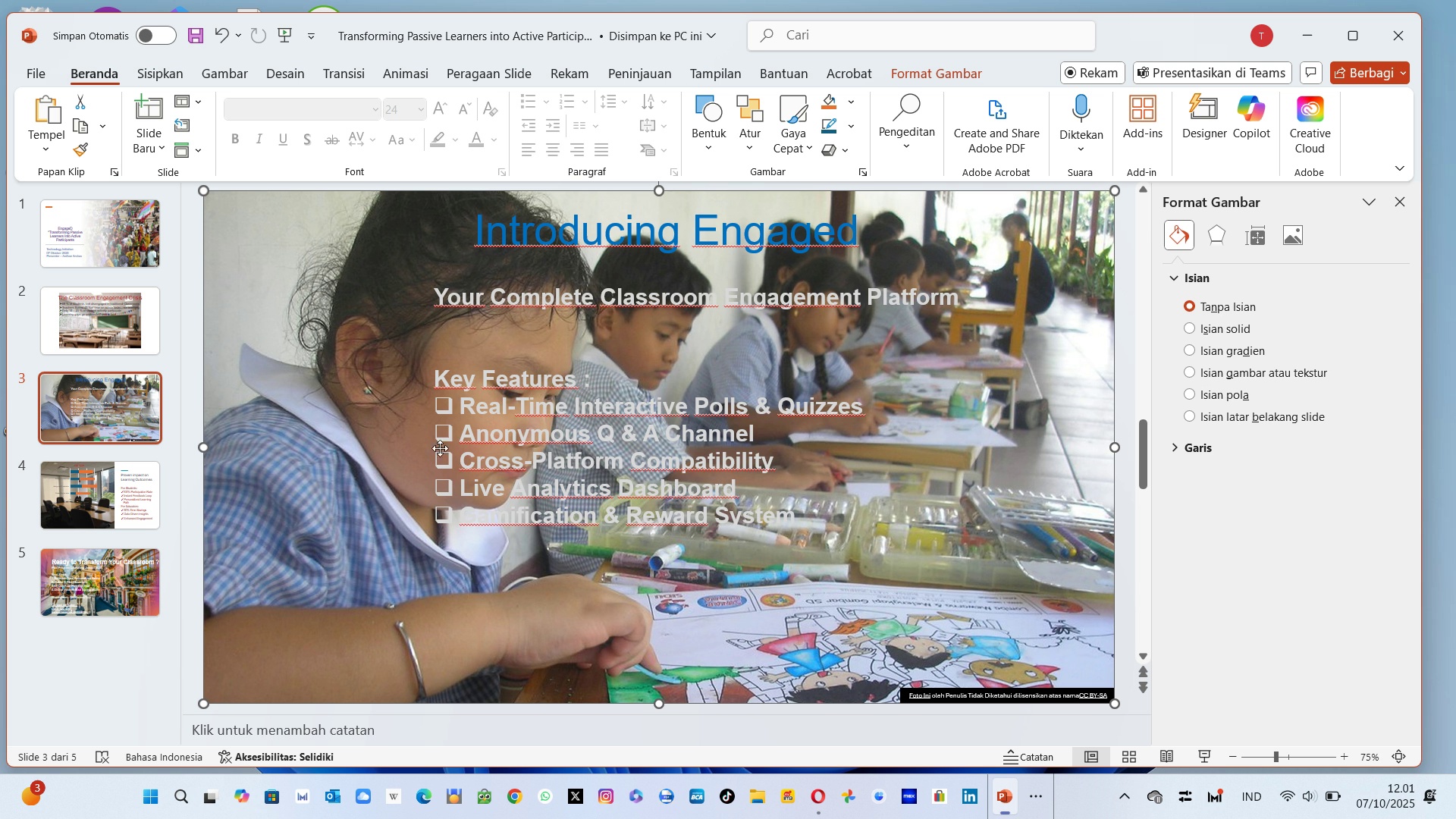 
wait(6.99)
 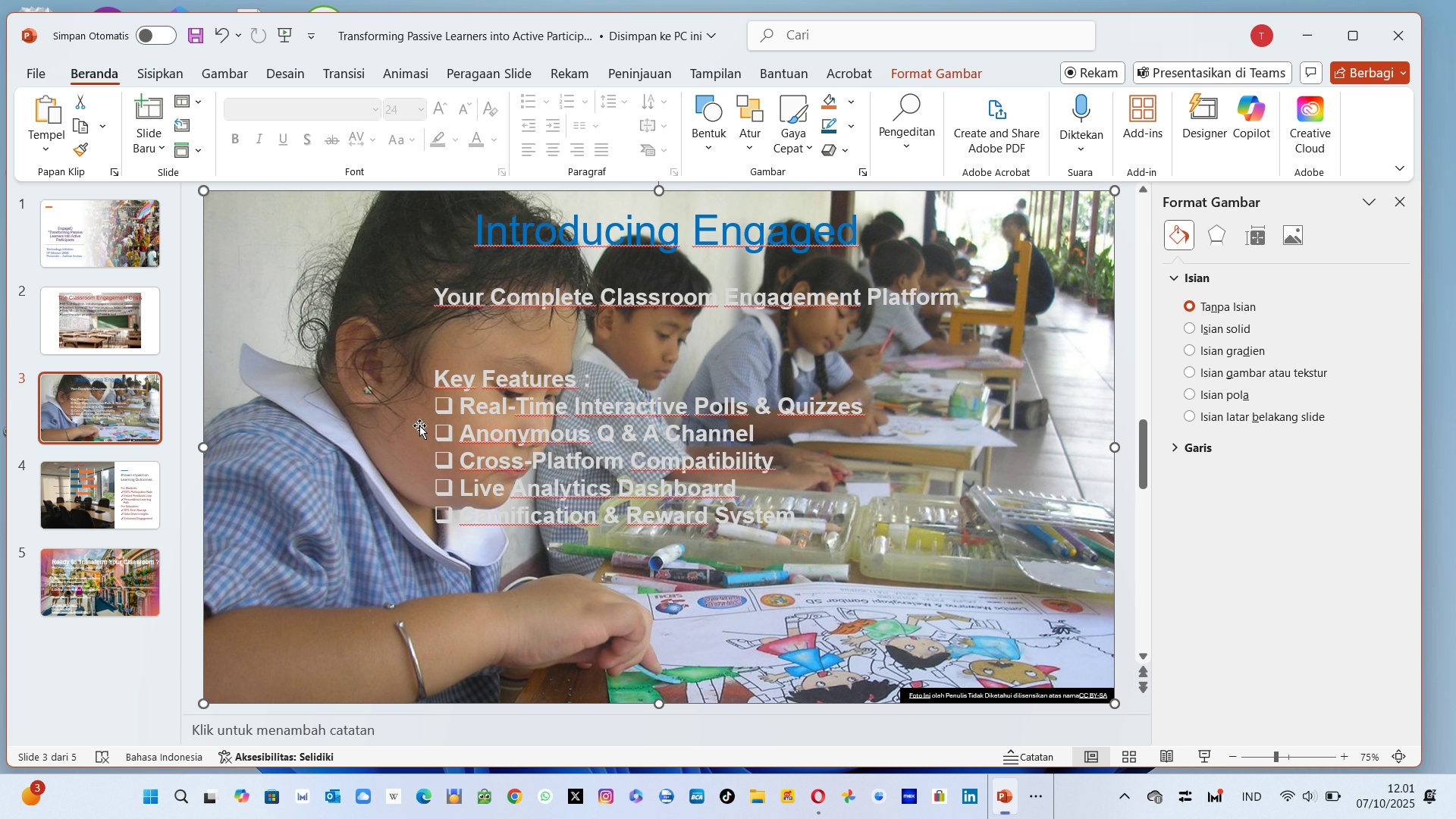 
left_click([615, 297])